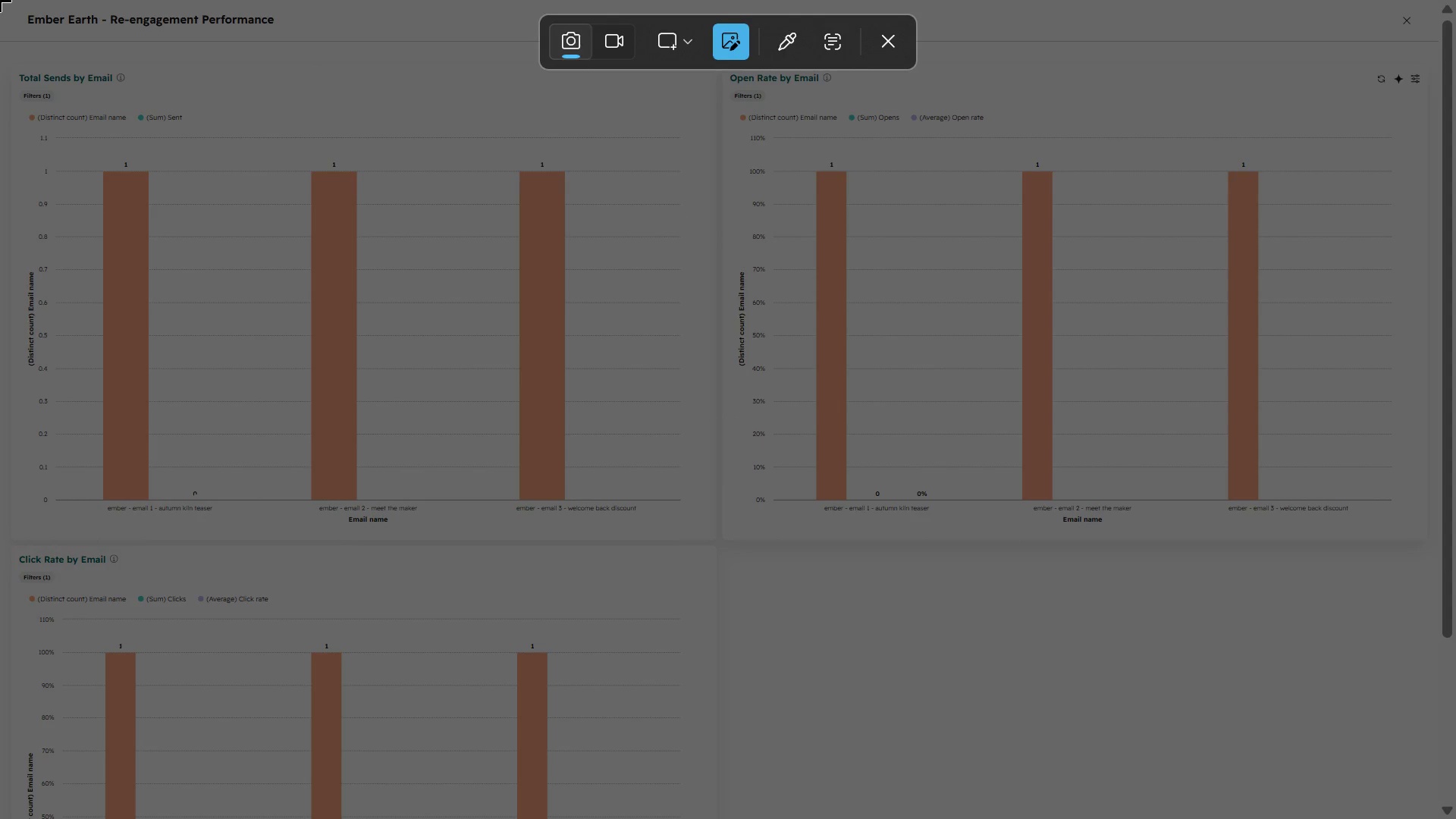 
left_click_drag(start_coordinate=[0, 0], to_coordinate=[1451, 805])
 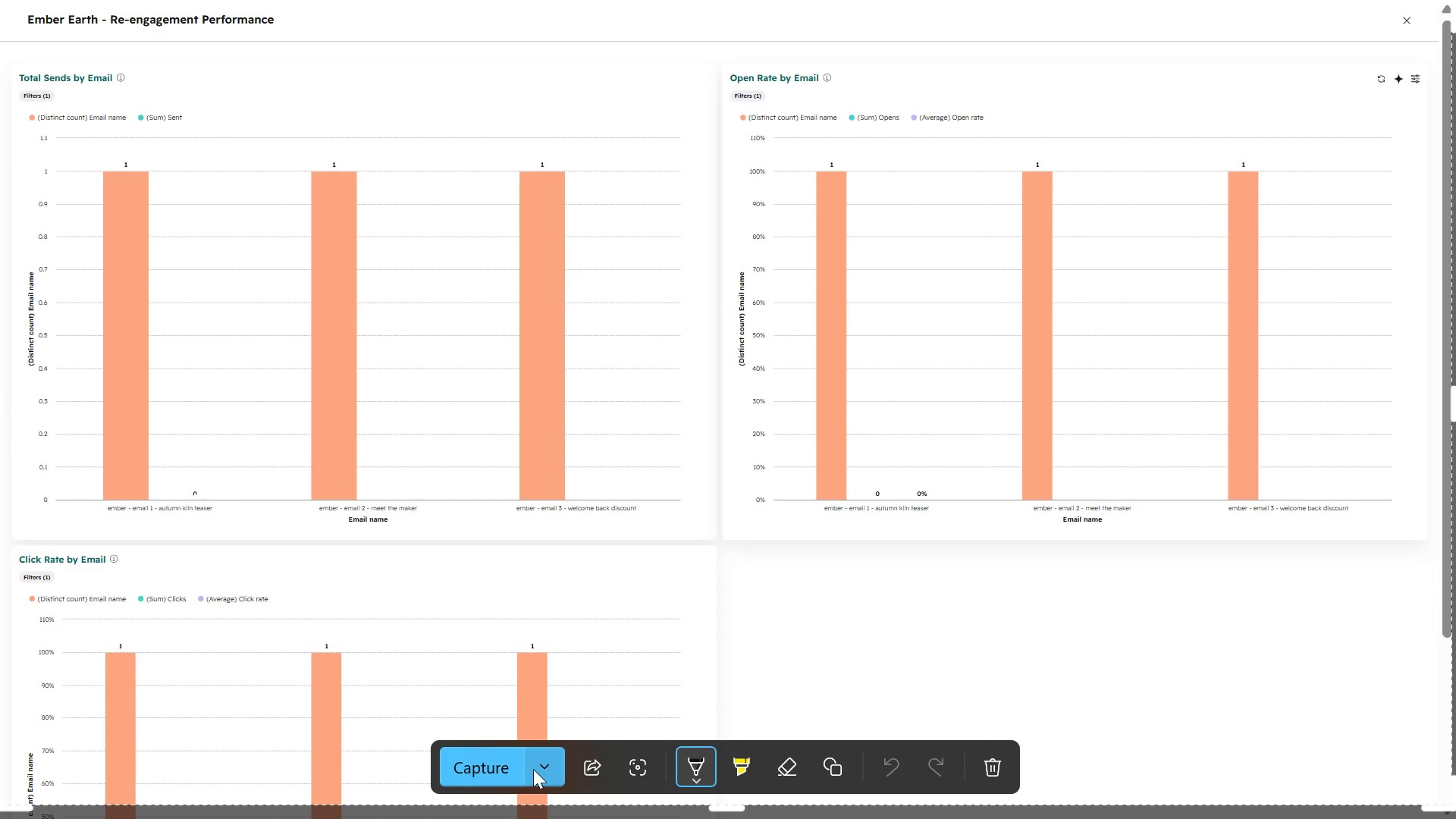 
left_click([537, 769])
 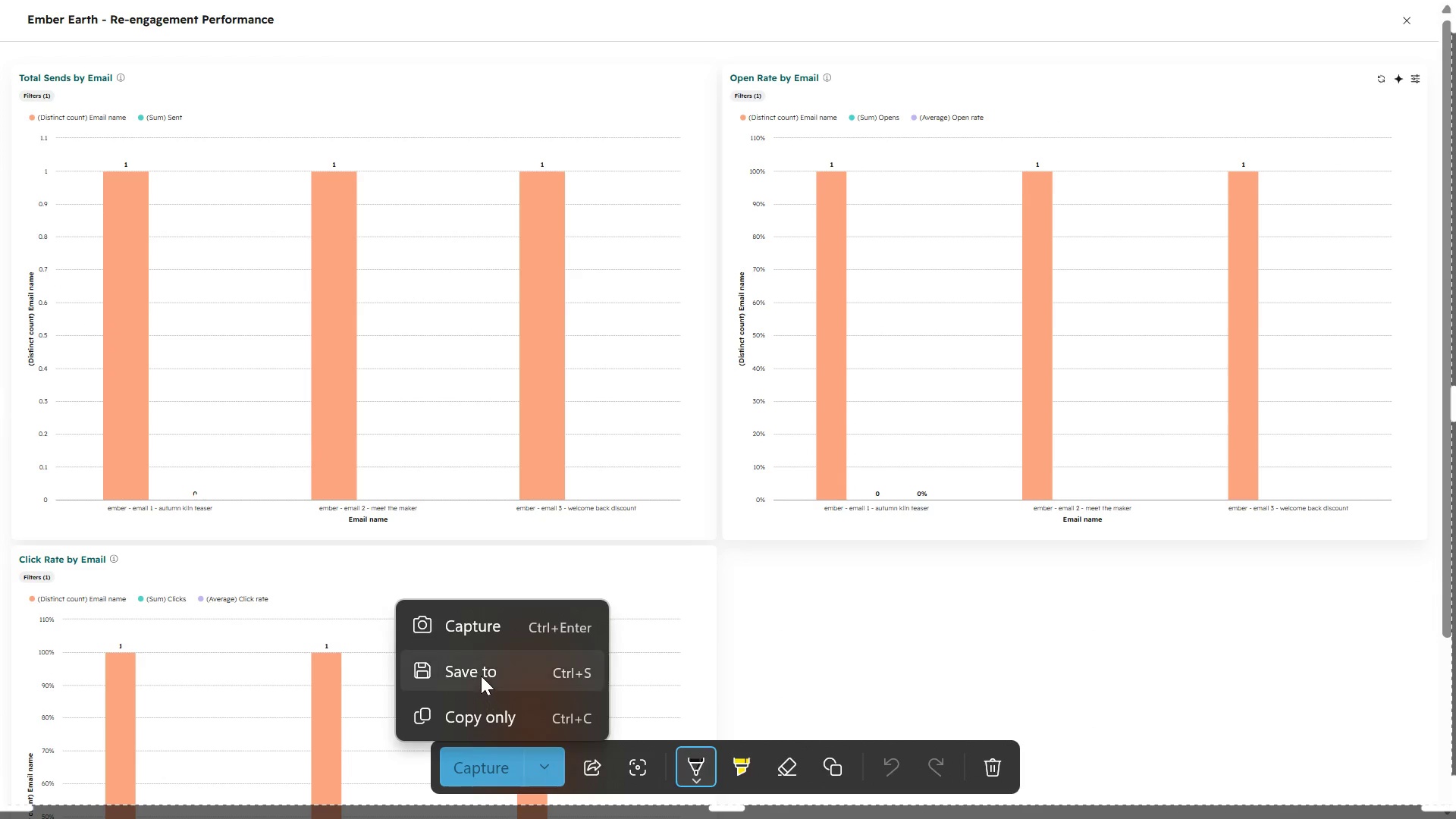 
left_click([481, 675])
 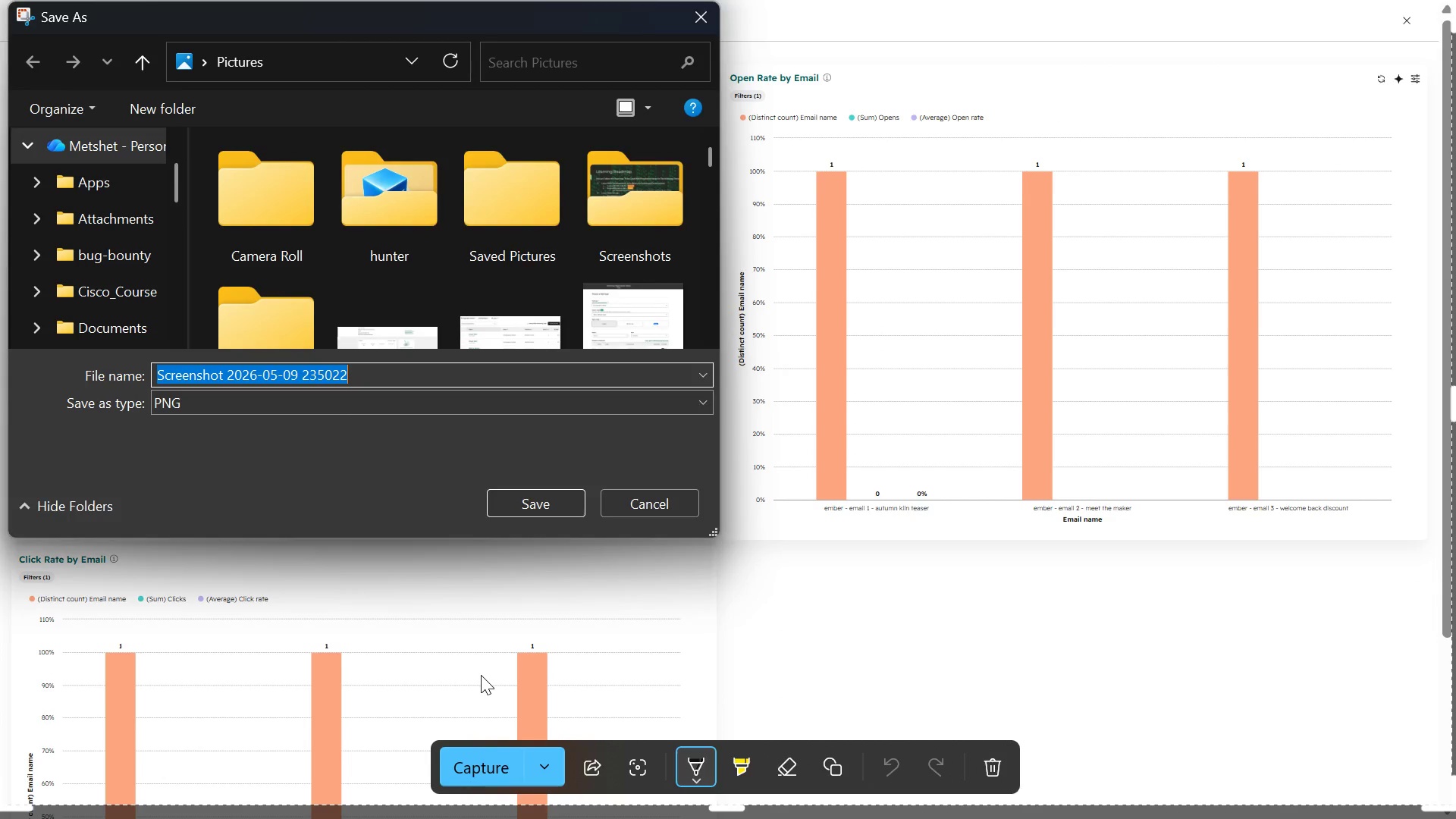 
key(Backspace)
type(Ds)
key(Backspace)
type(ashboared_p1)
 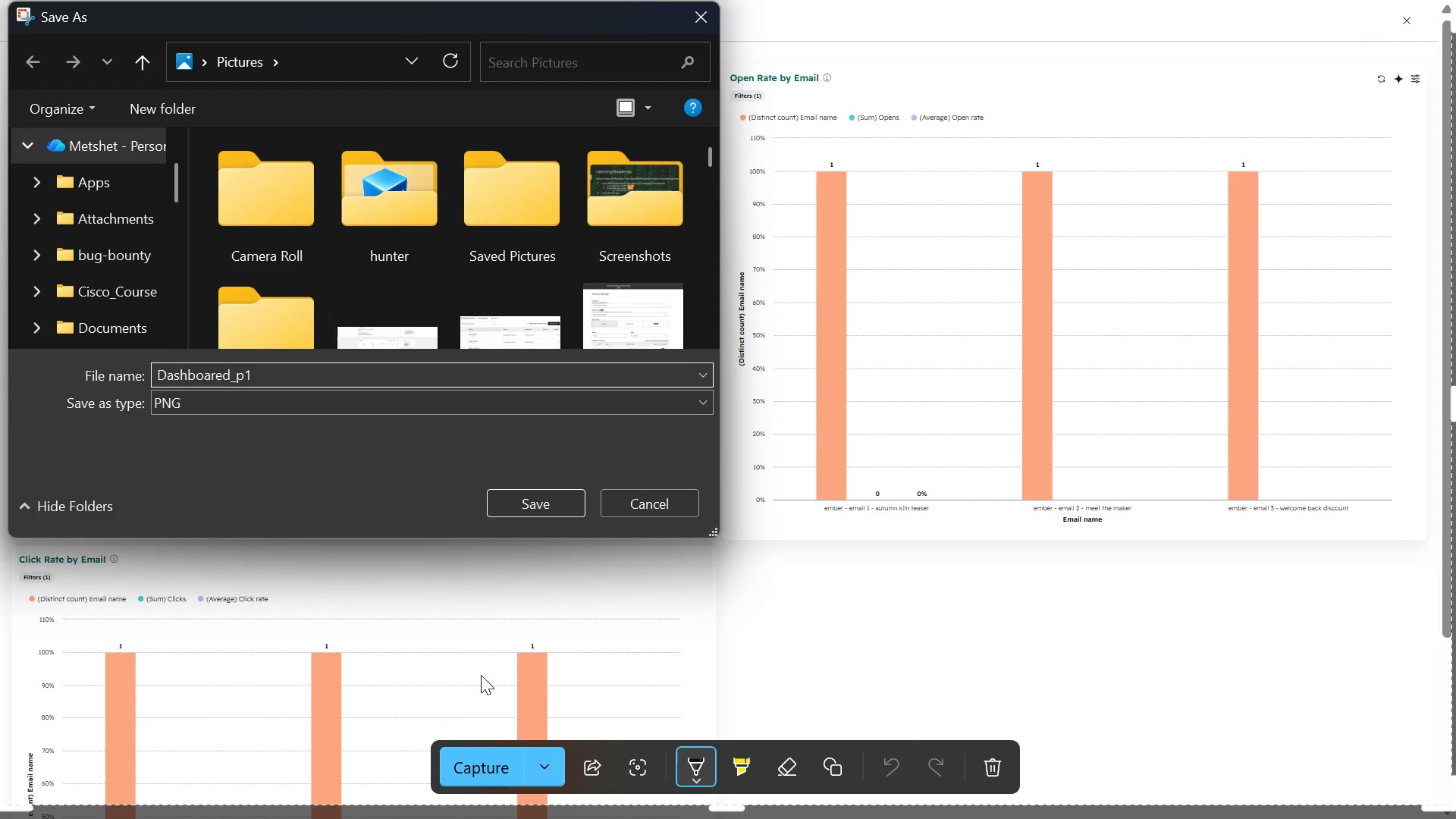 
left_click([545, 504])
 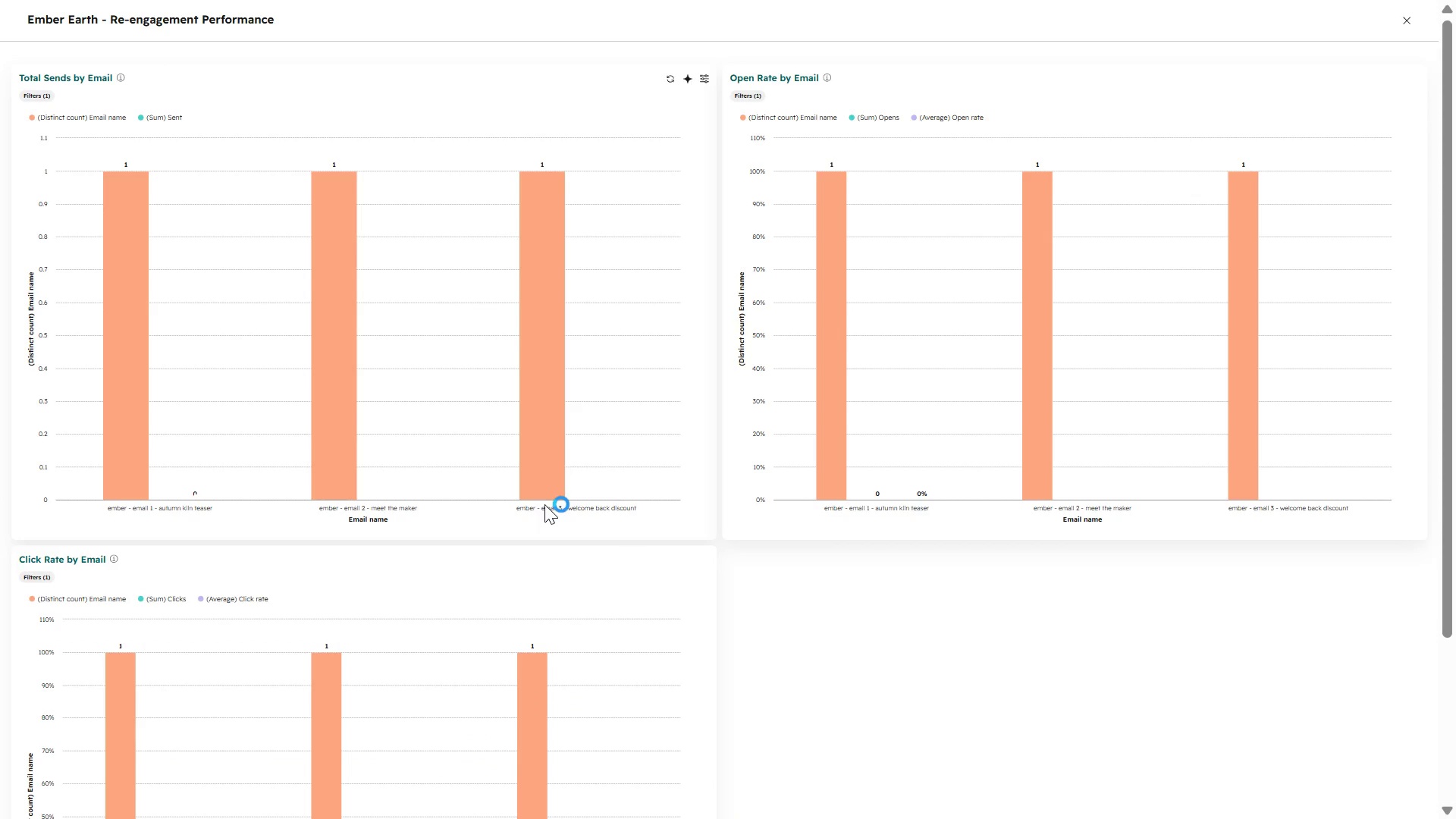 
scroll: coordinate [548, 507], scroll_direction: down, amount: 5.0
 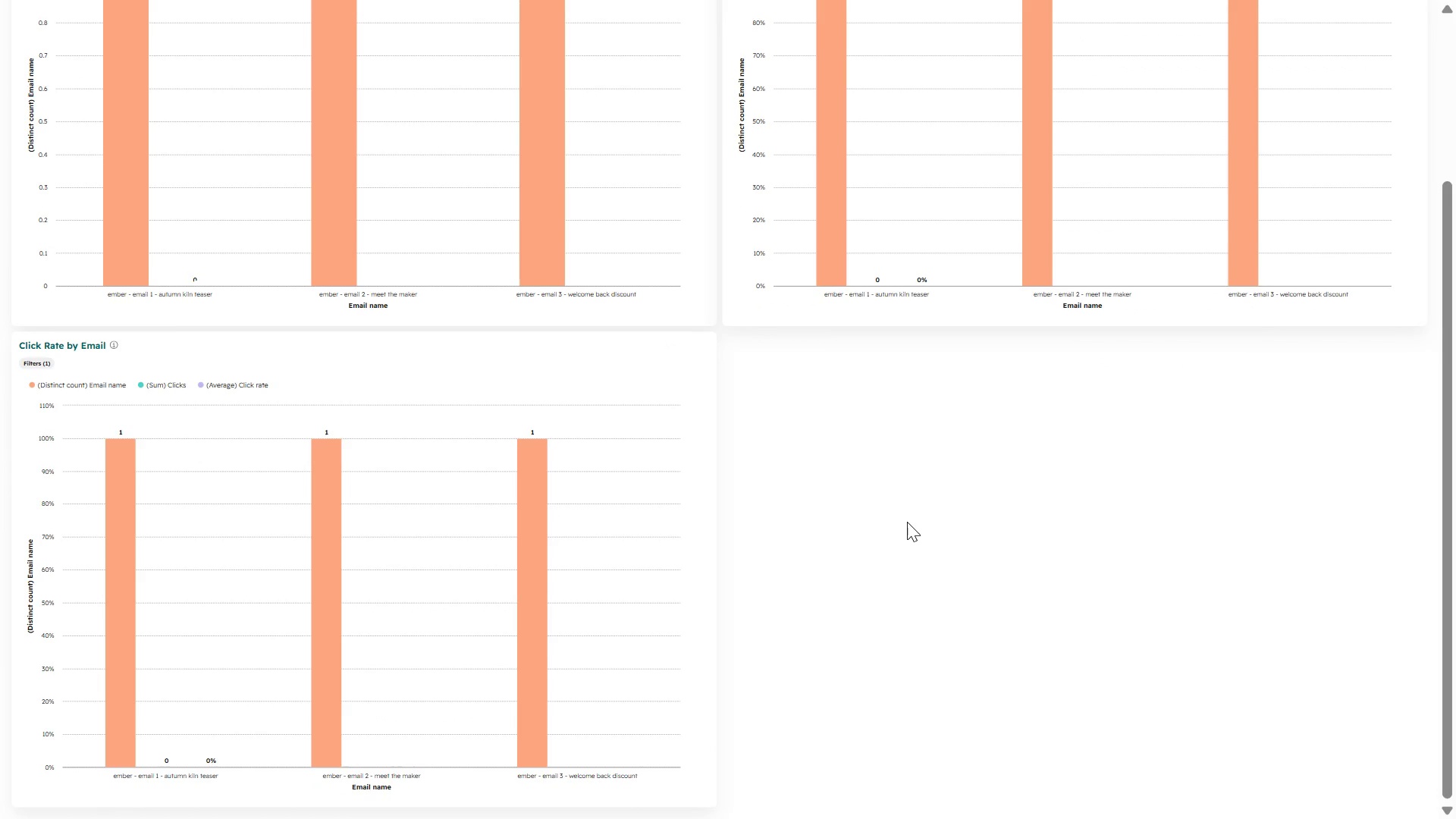 
key(PrintScreen)
 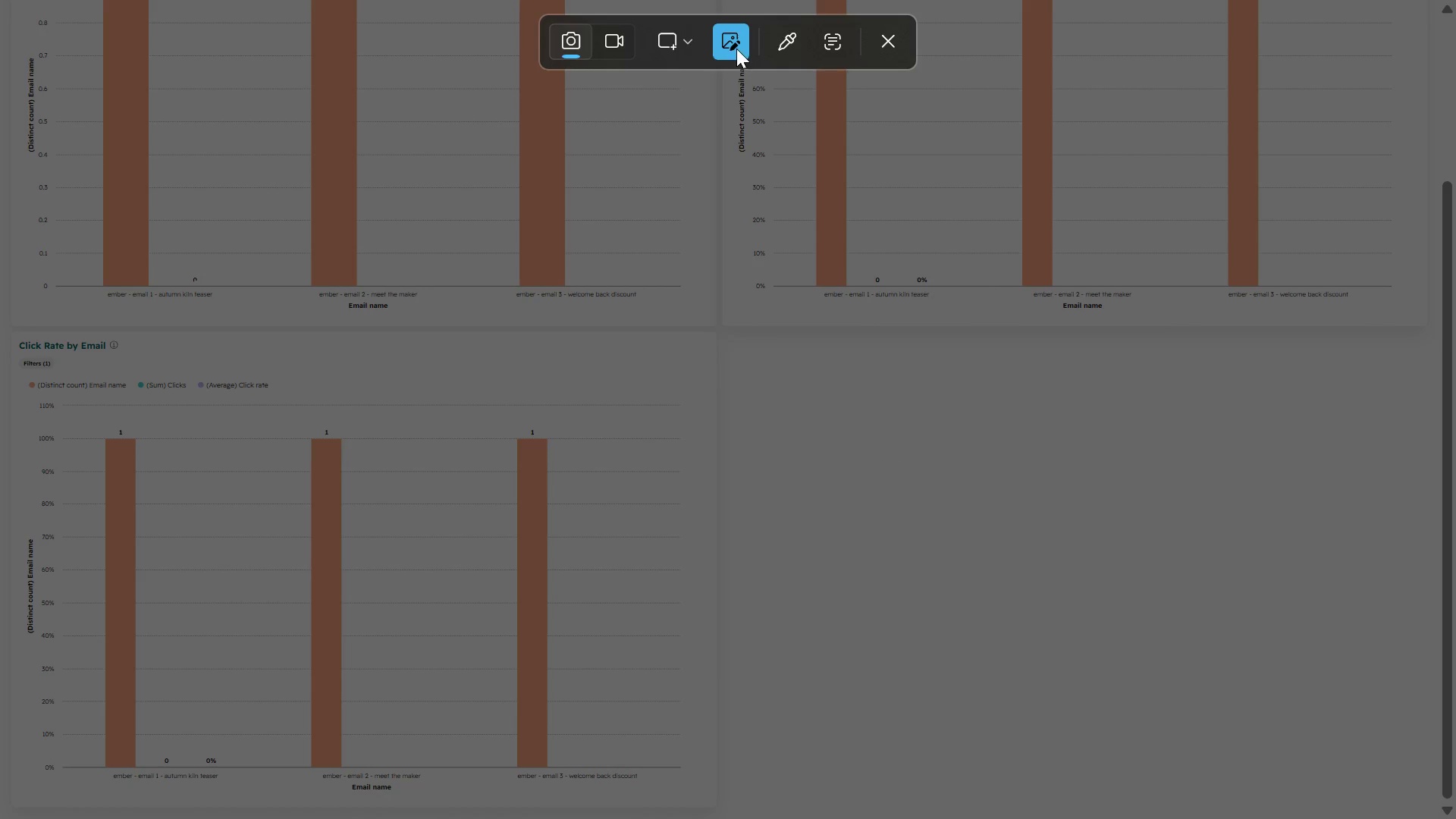 
left_click([671, 46])
 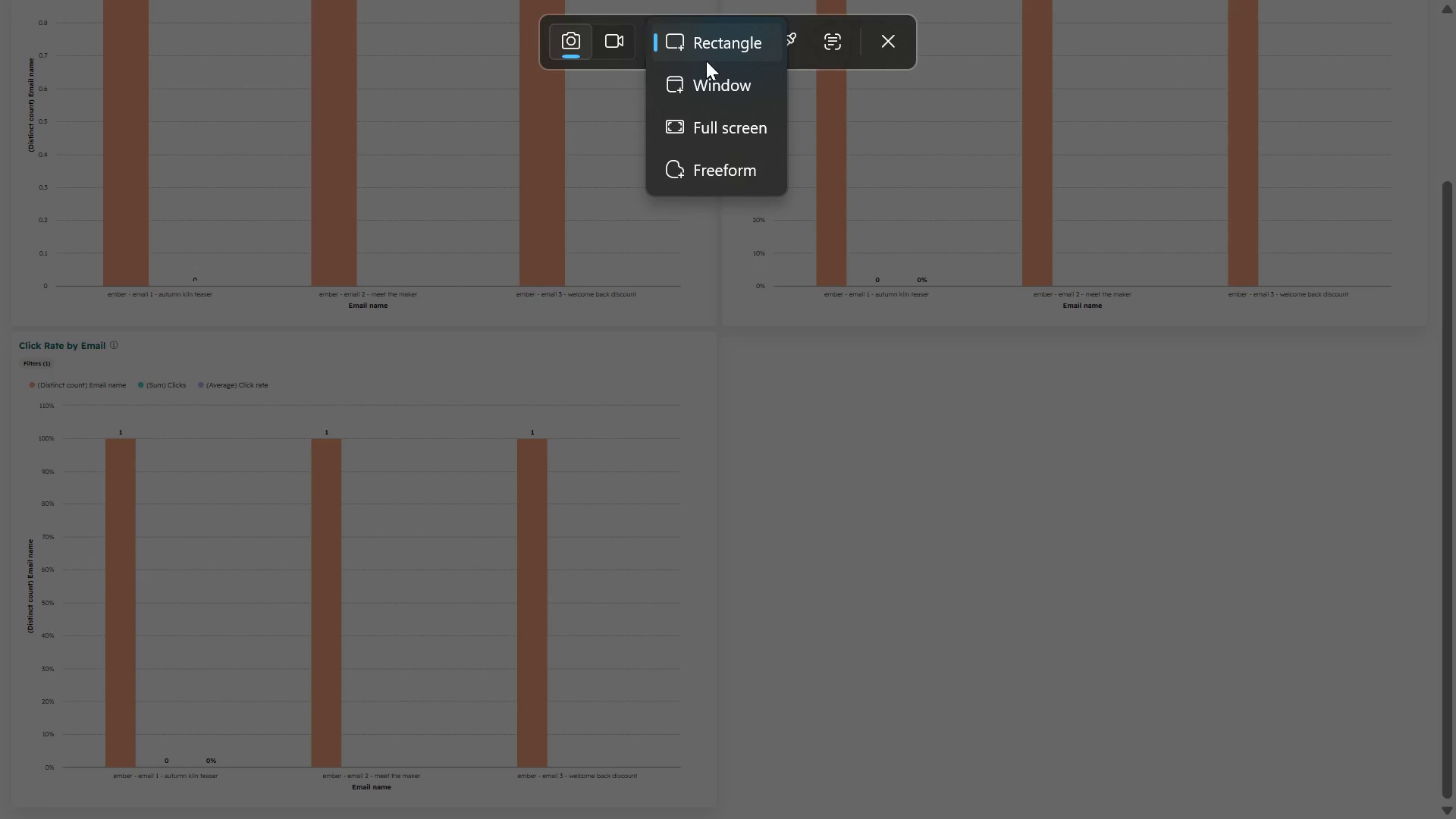 
left_click([713, 50])
 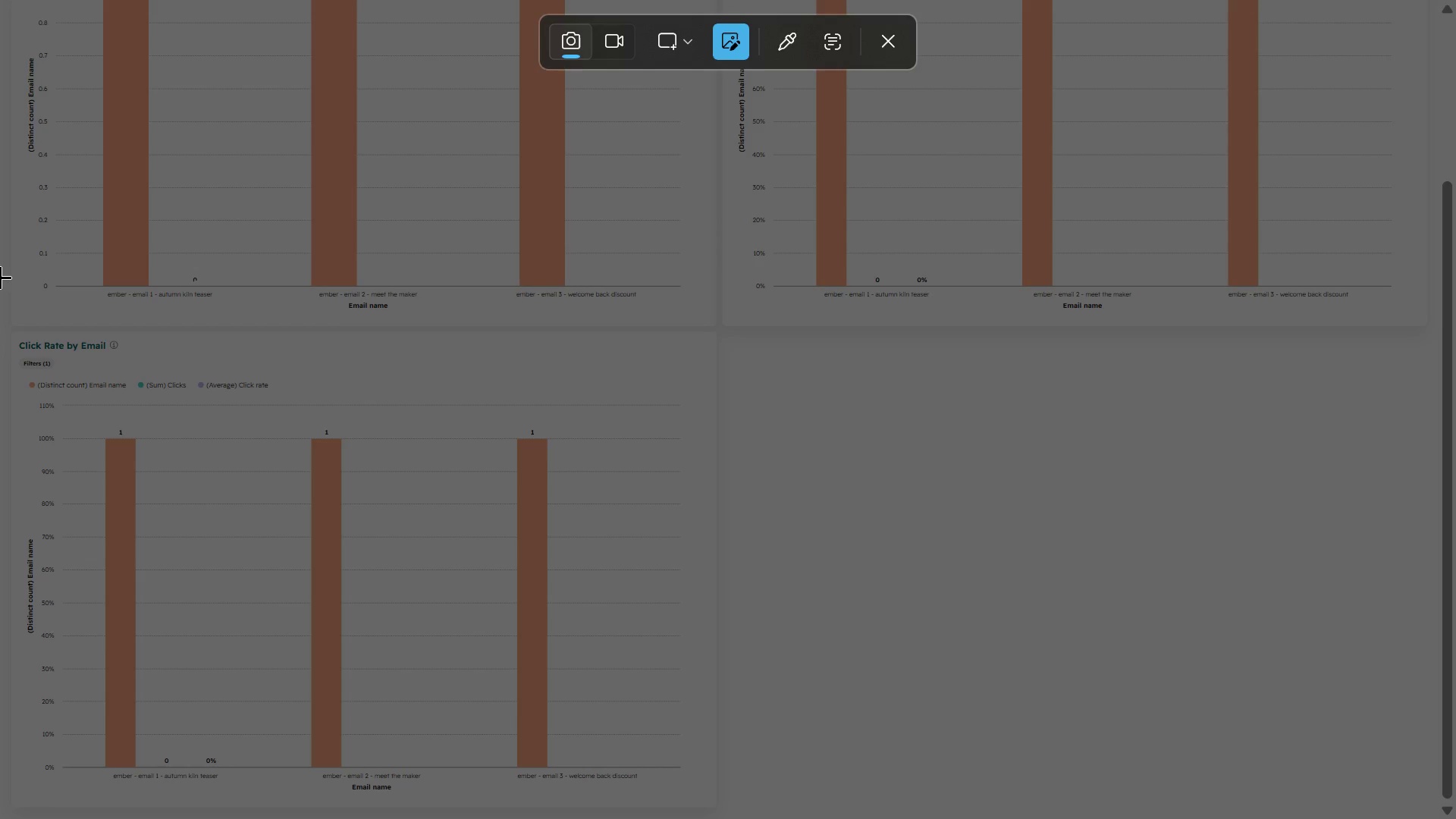 
left_click_drag(start_coordinate=[0, 281], to_coordinate=[1455, 806])
 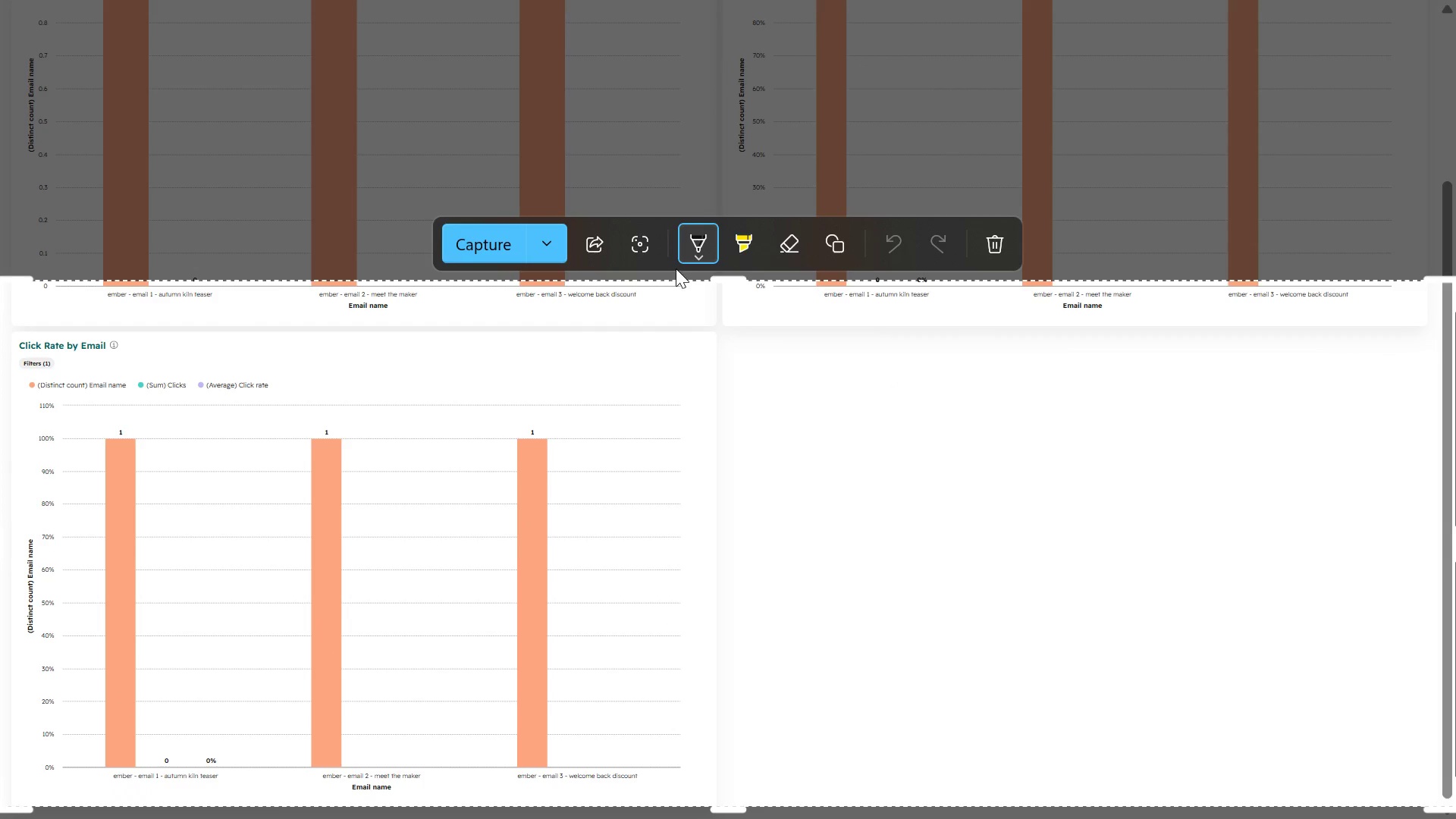 
wait(5.05)
 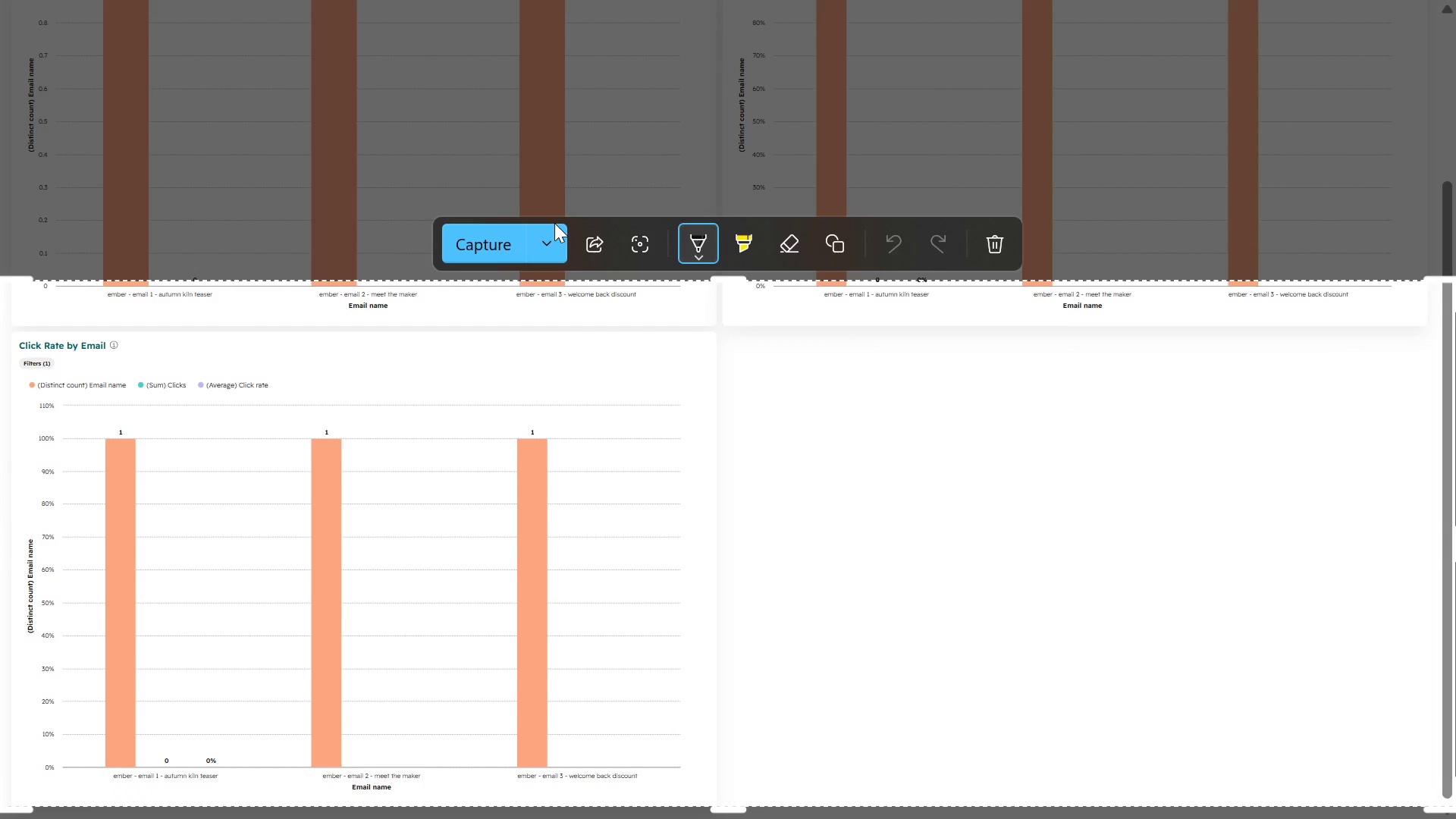 
left_click_drag(start_coordinate=[723, 279], to_coordinate=[724, 316])
 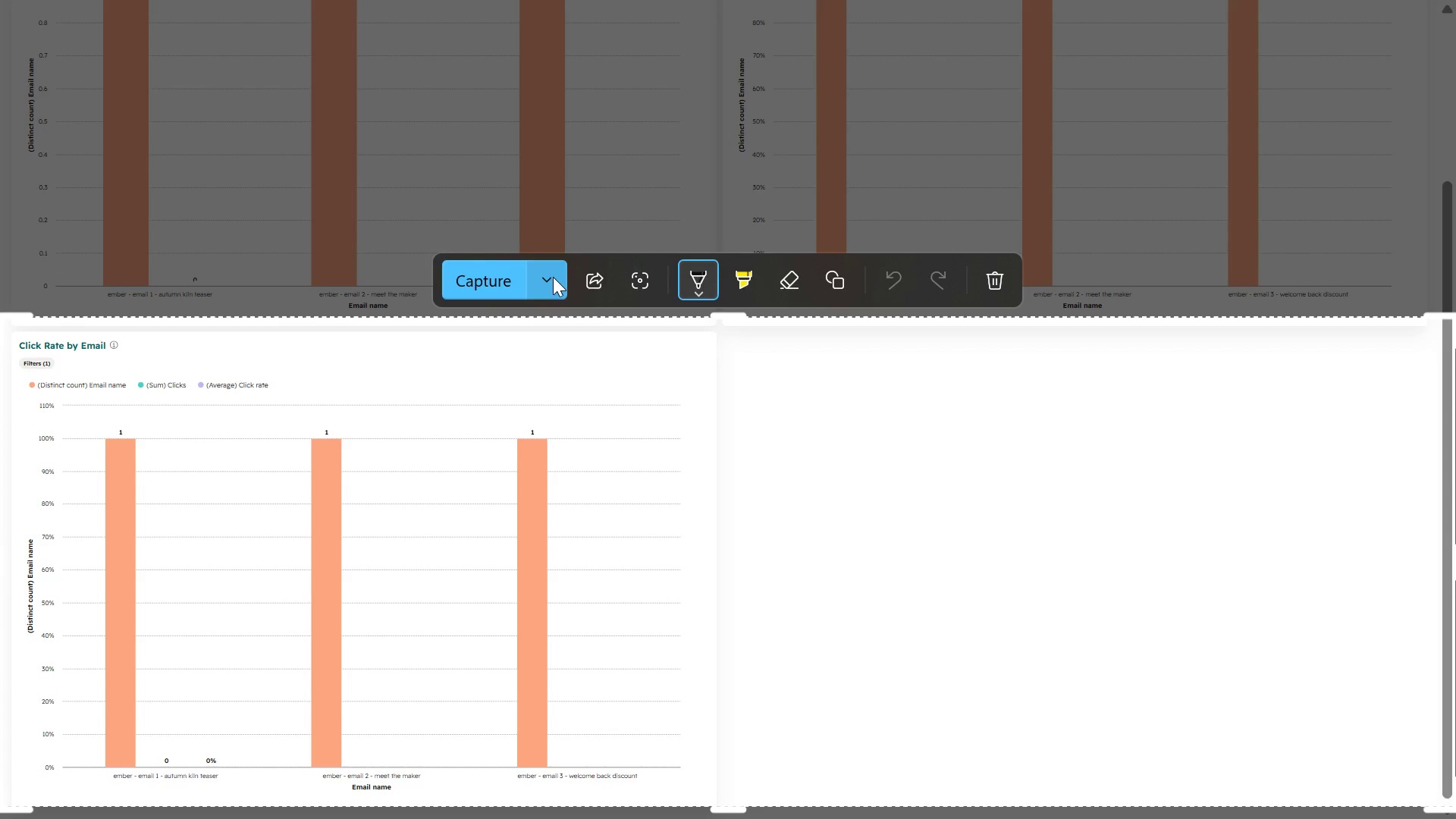 
left_click([547, 276])
 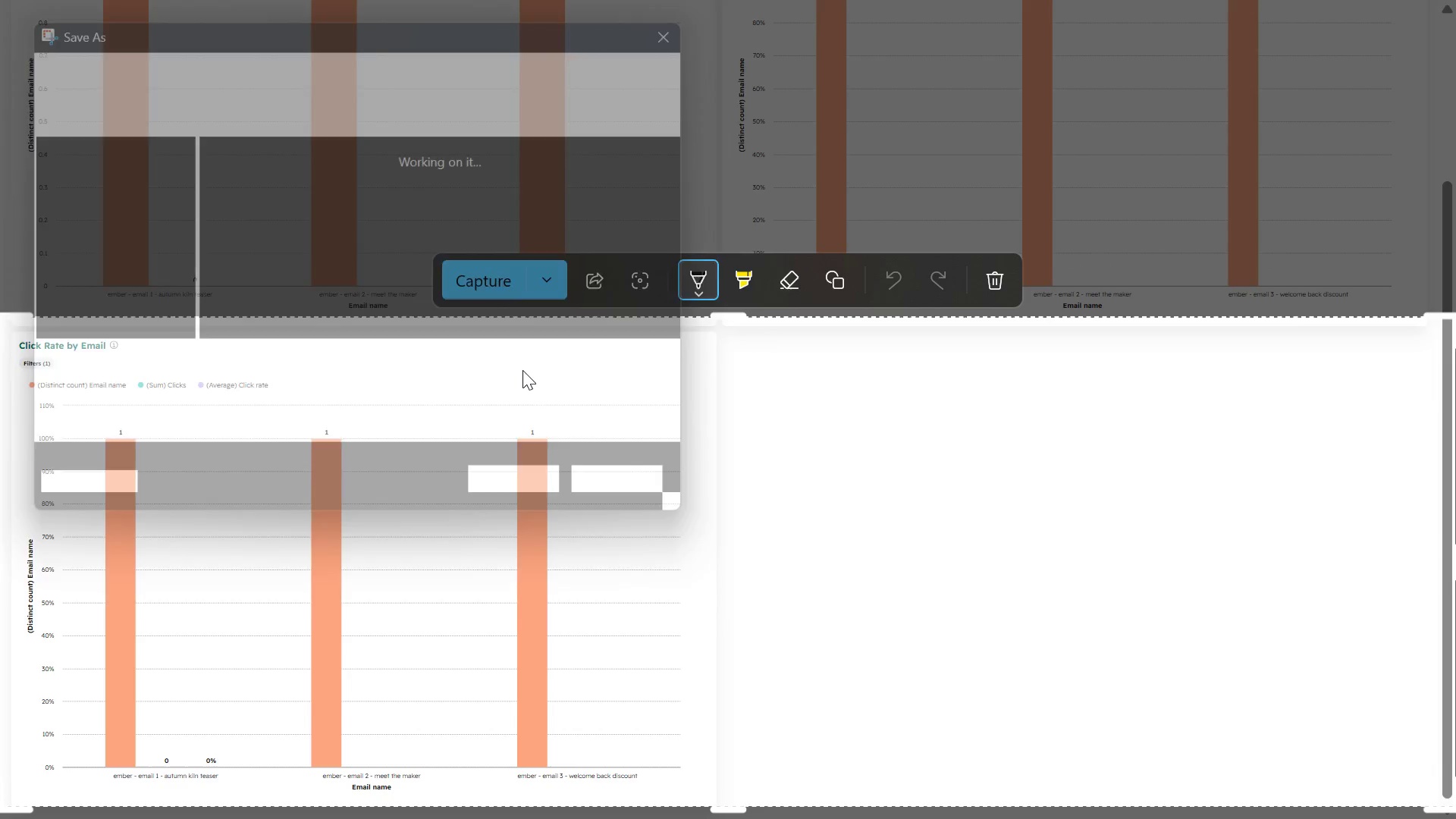 
key(Backspace)
type(Dashboard)
 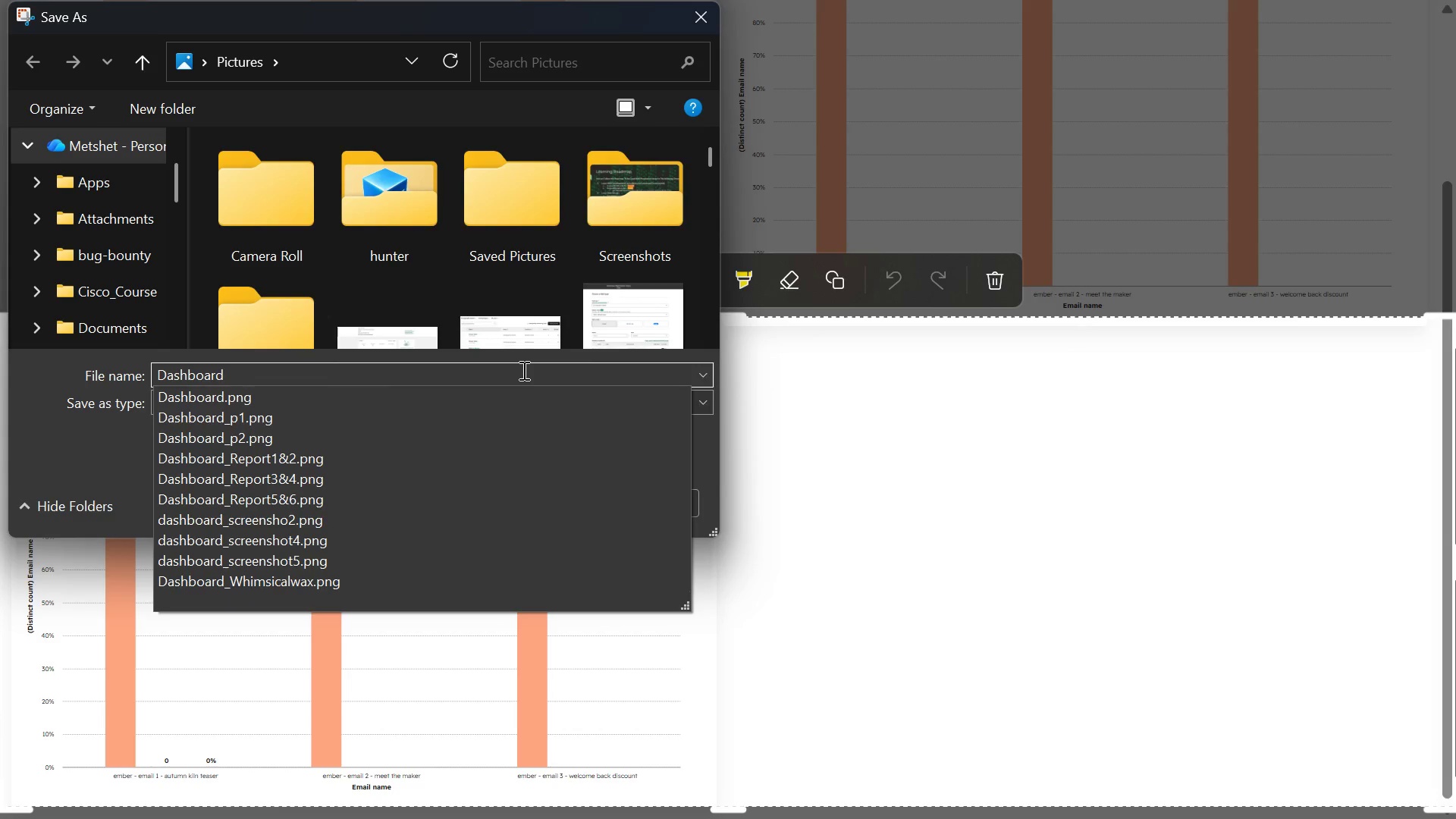 
type(+)
key(Backspace)
type(_p2)
 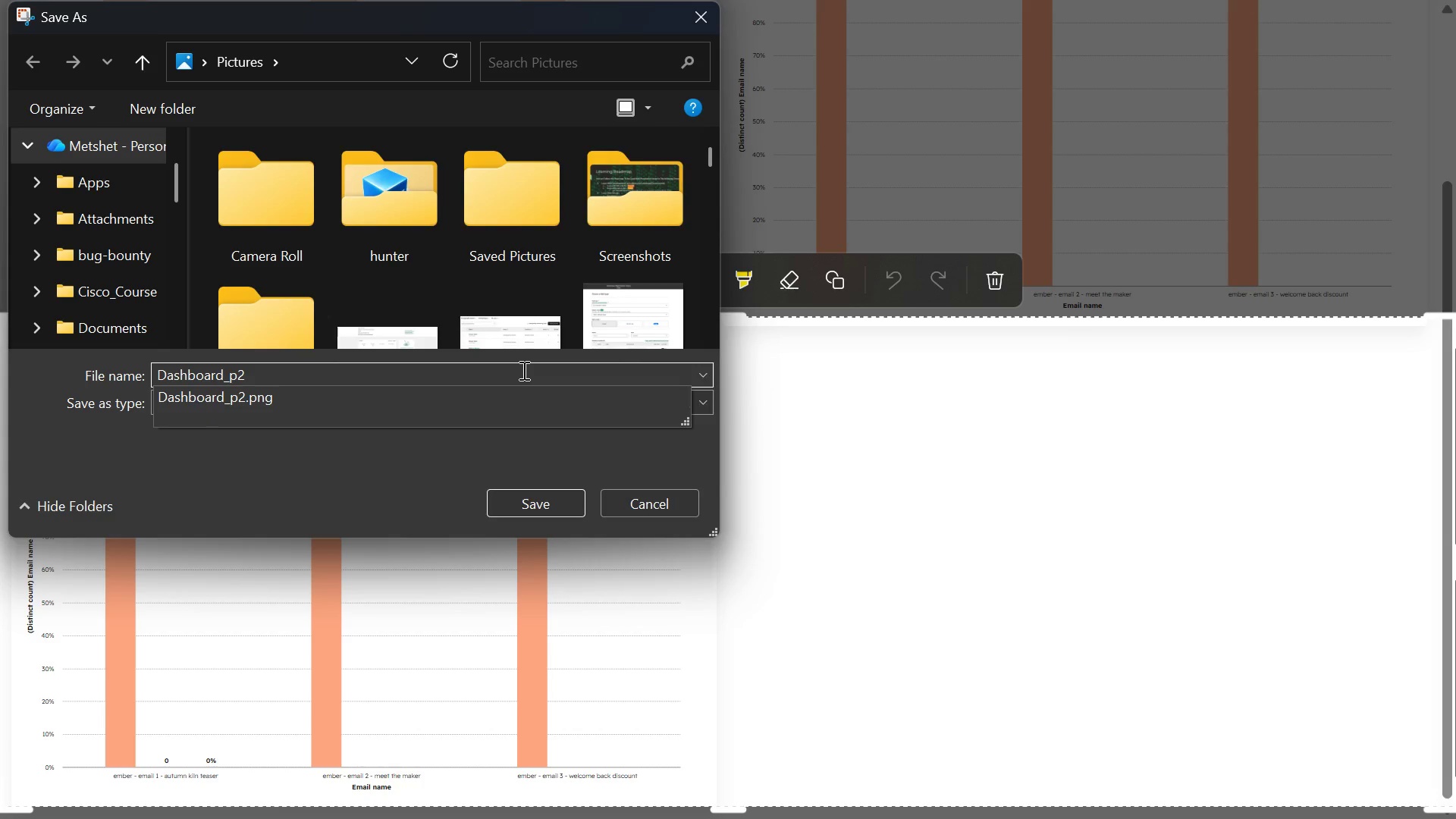 
key(Backspace)
type(p)
key(Backspace)
type(ottery2)
 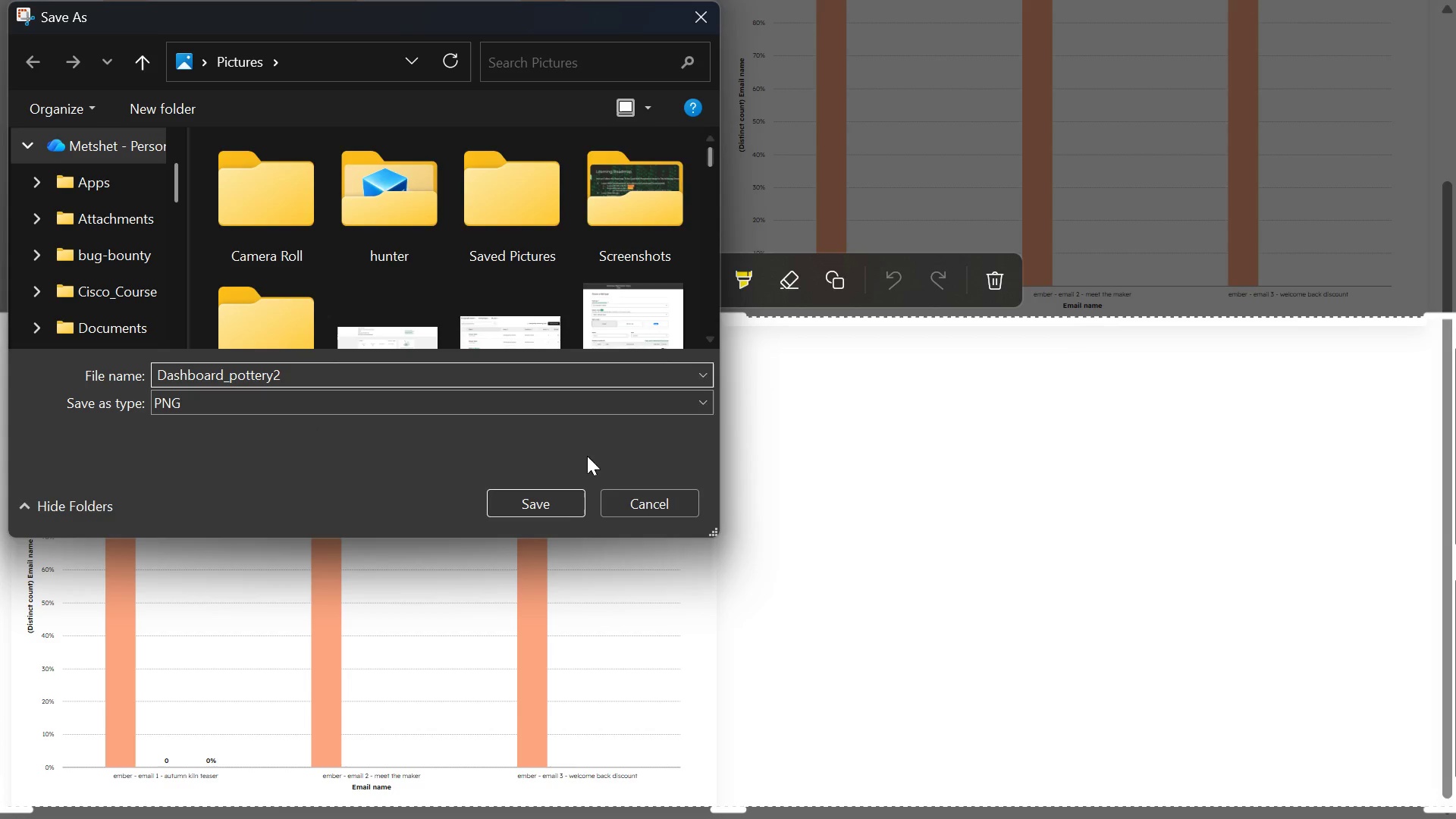 
left_click([540, 513])
 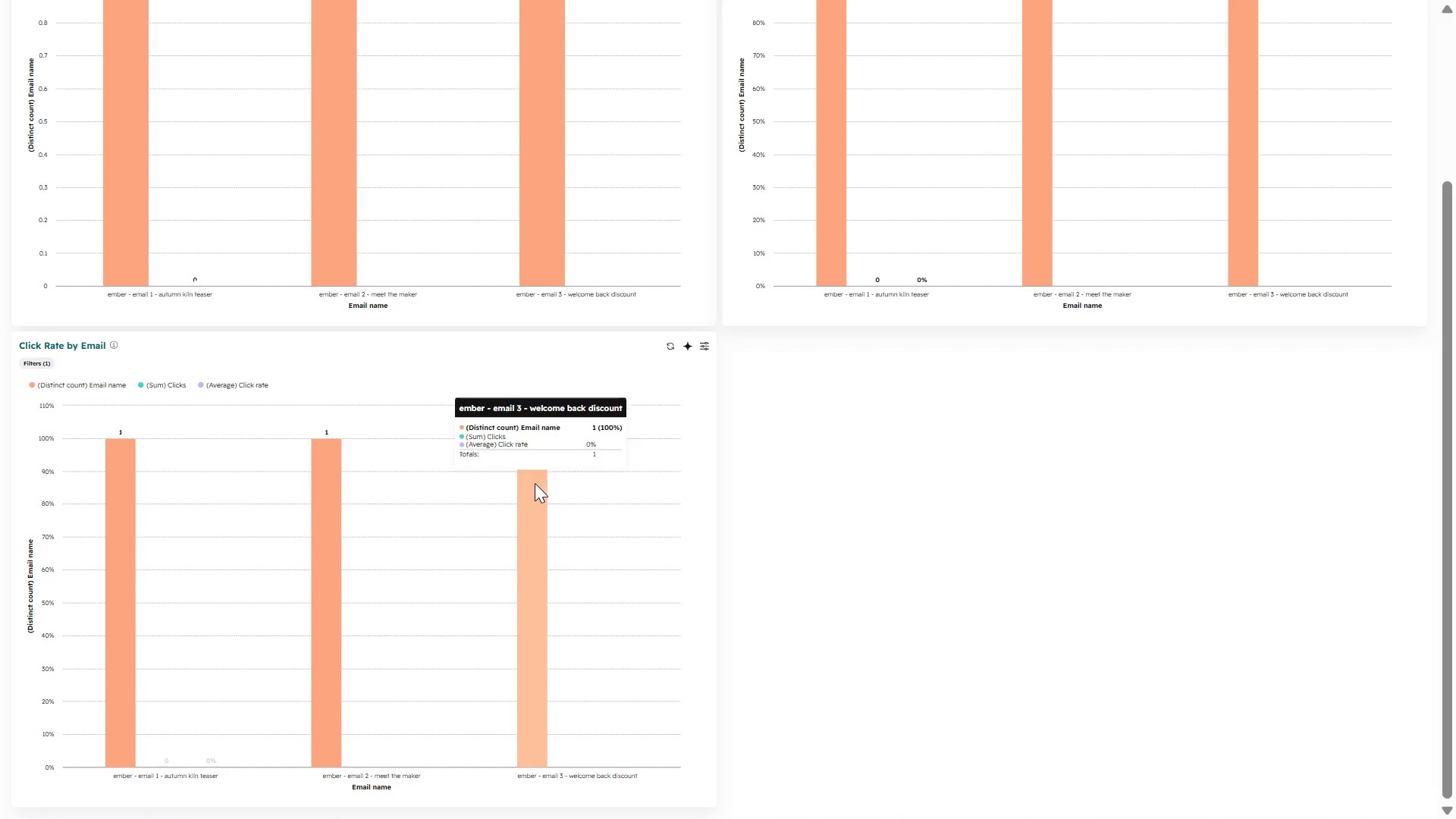 
scroll: coordinate [534, 485], scroll_direction: up, amount: 2.0
 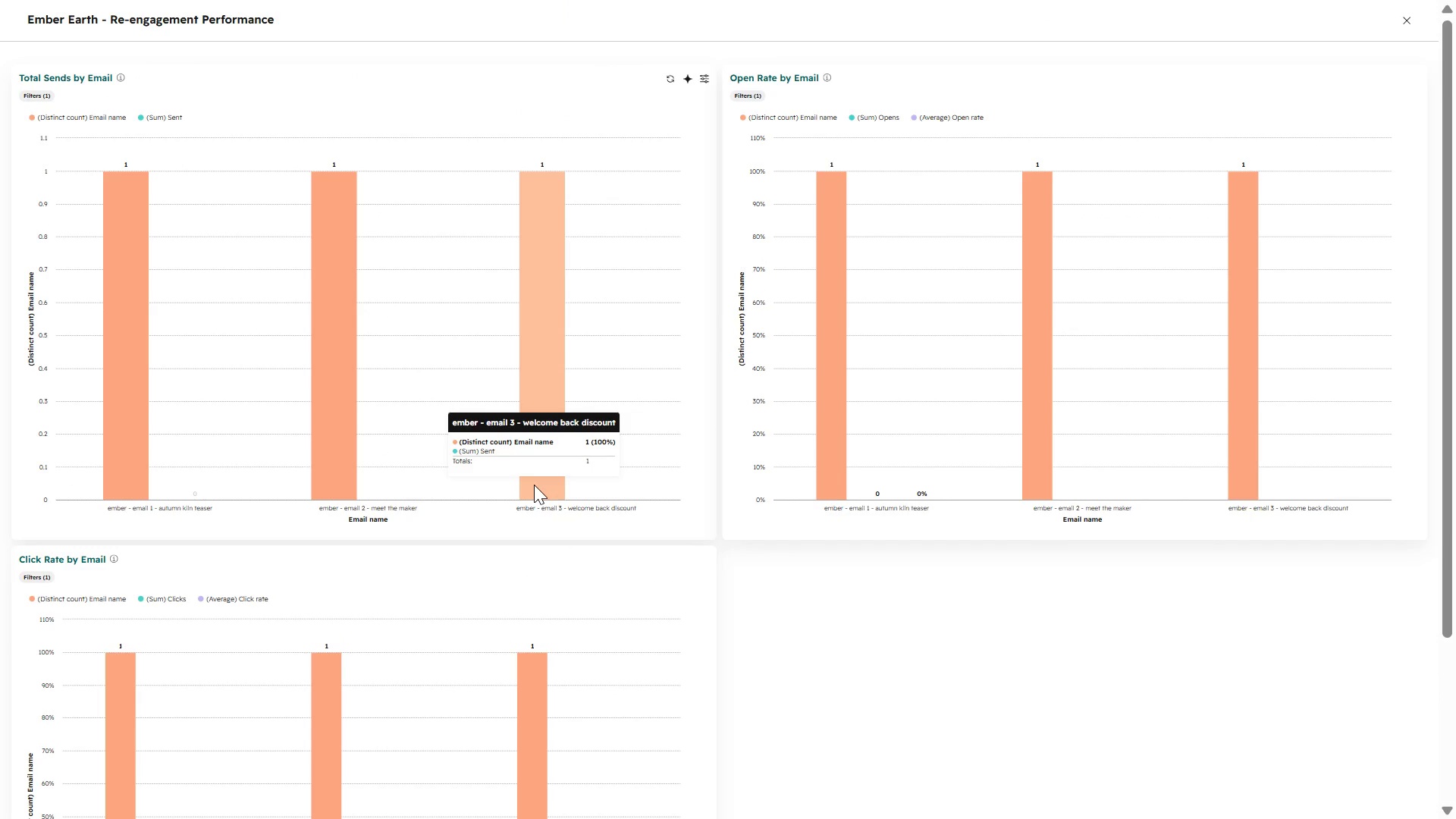 
left_click([795, 425])
 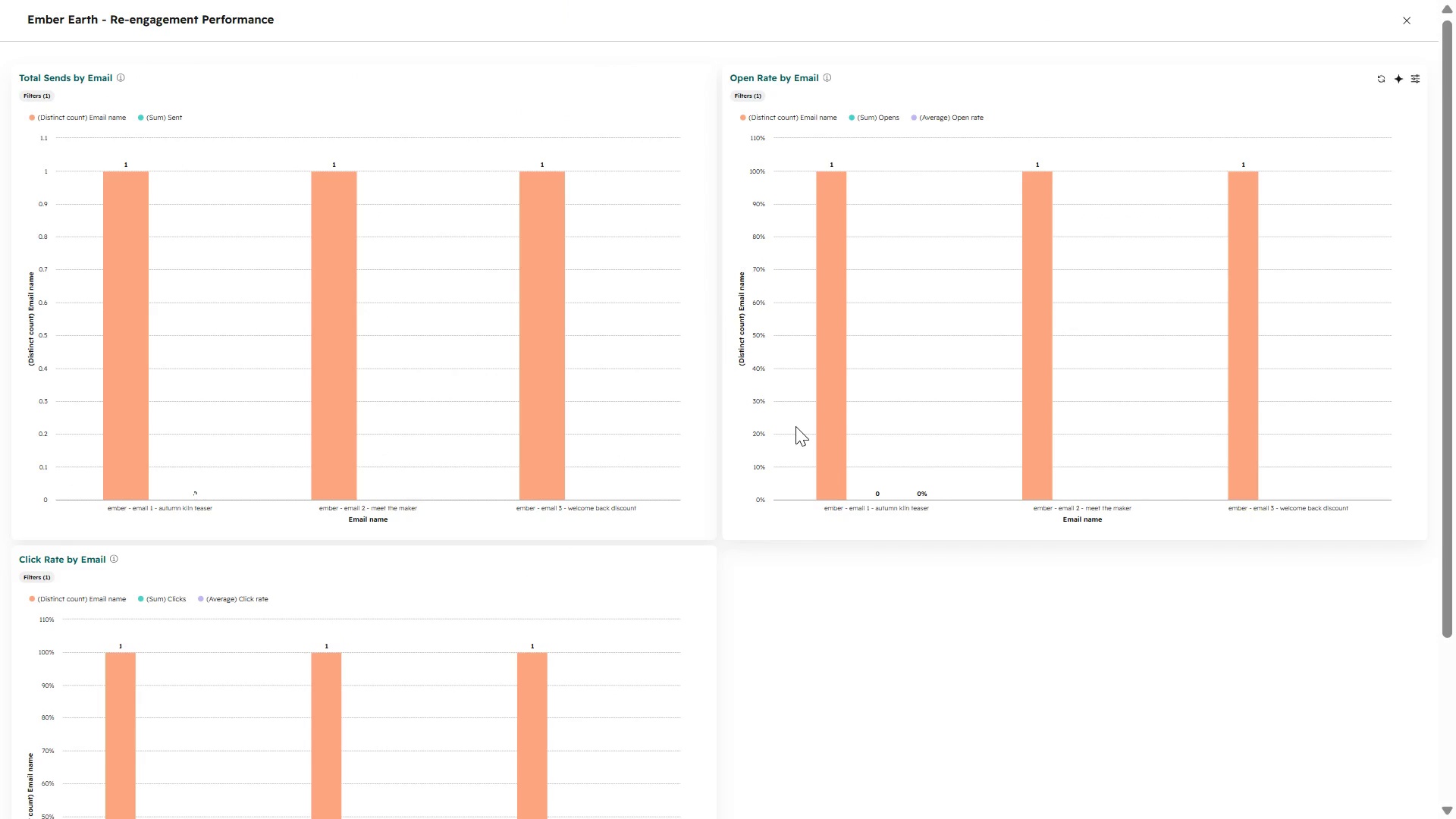 